 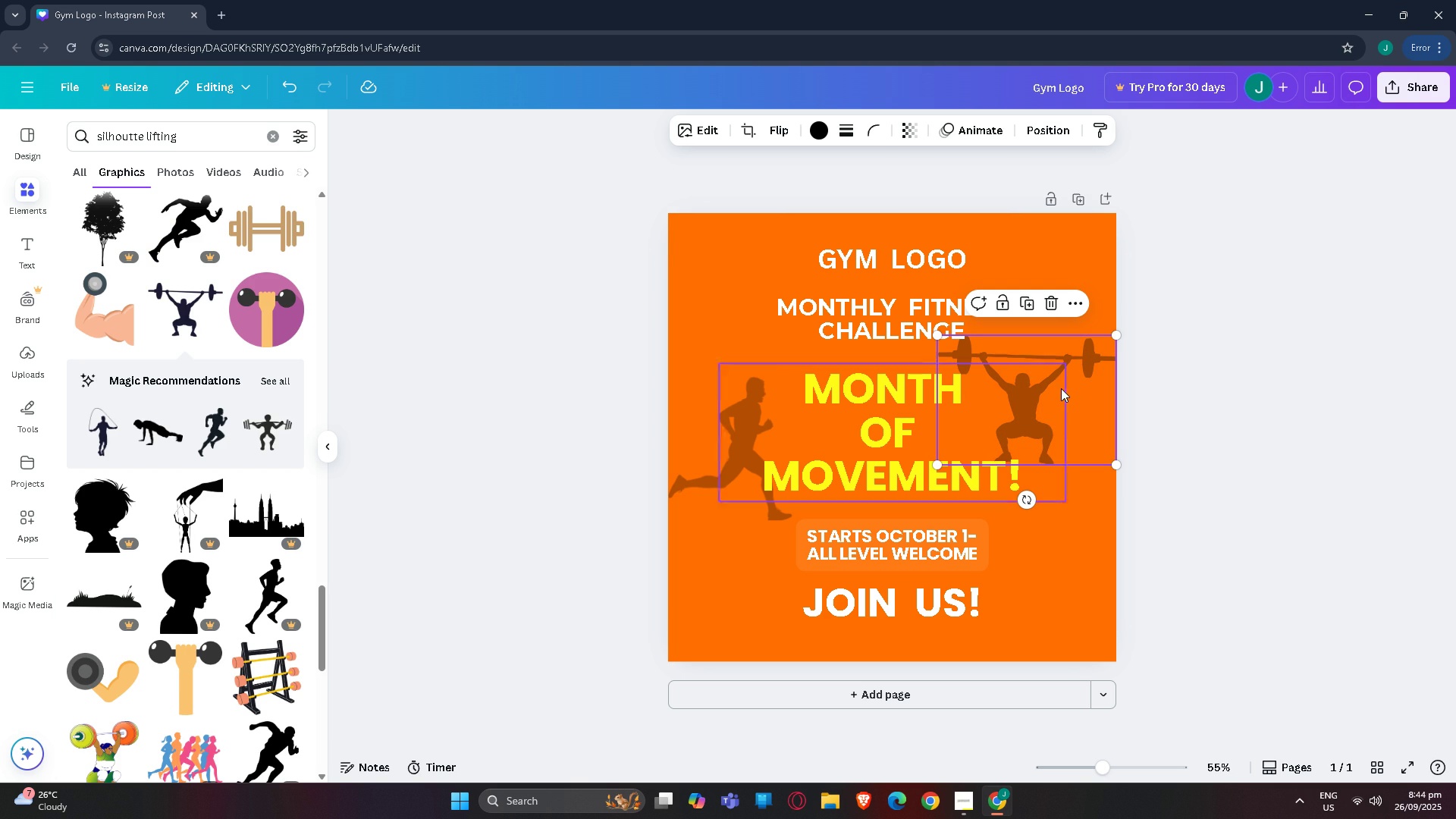 
left_click([1408, 344])
 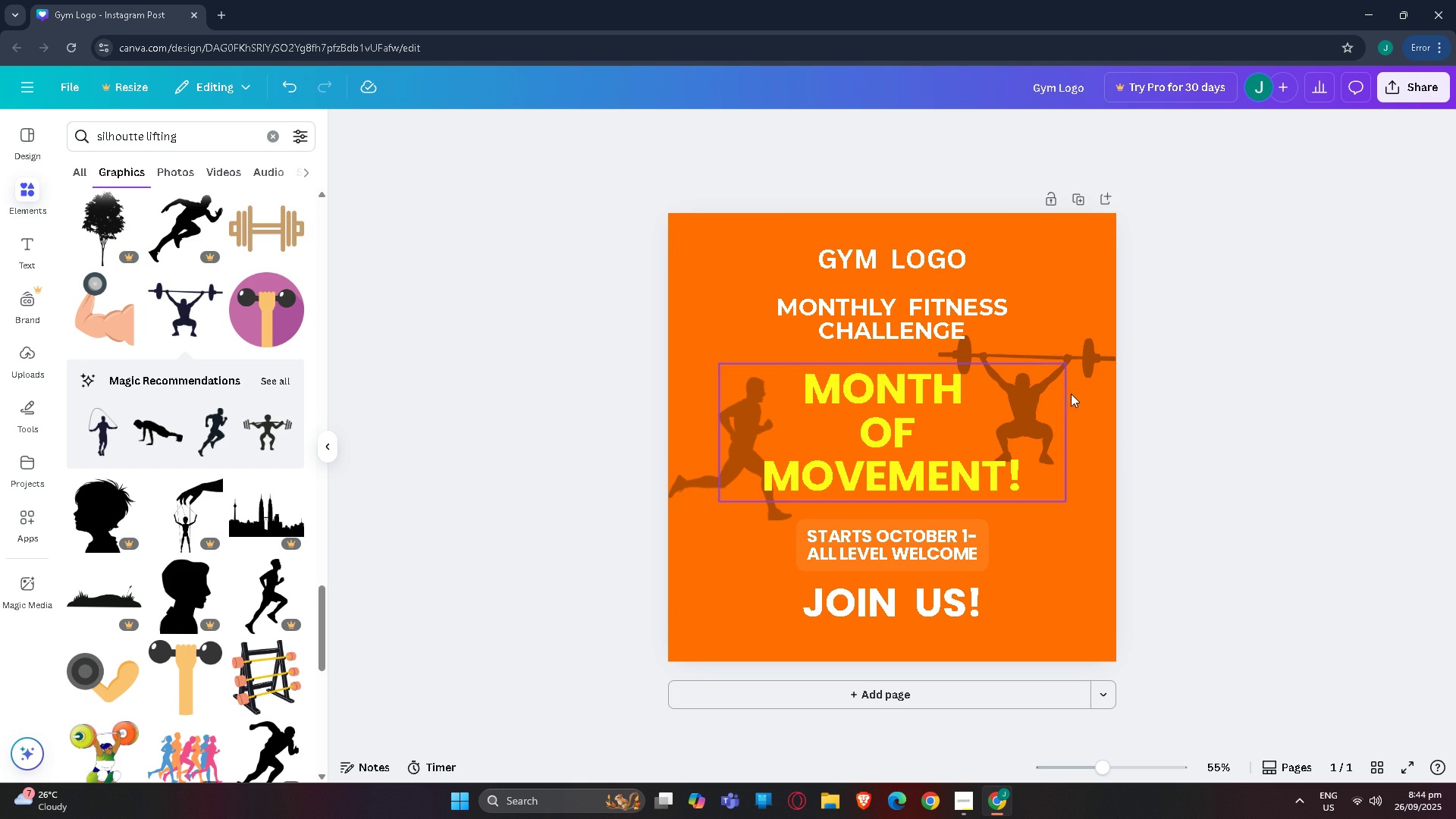 
left_click([1429, 388])
 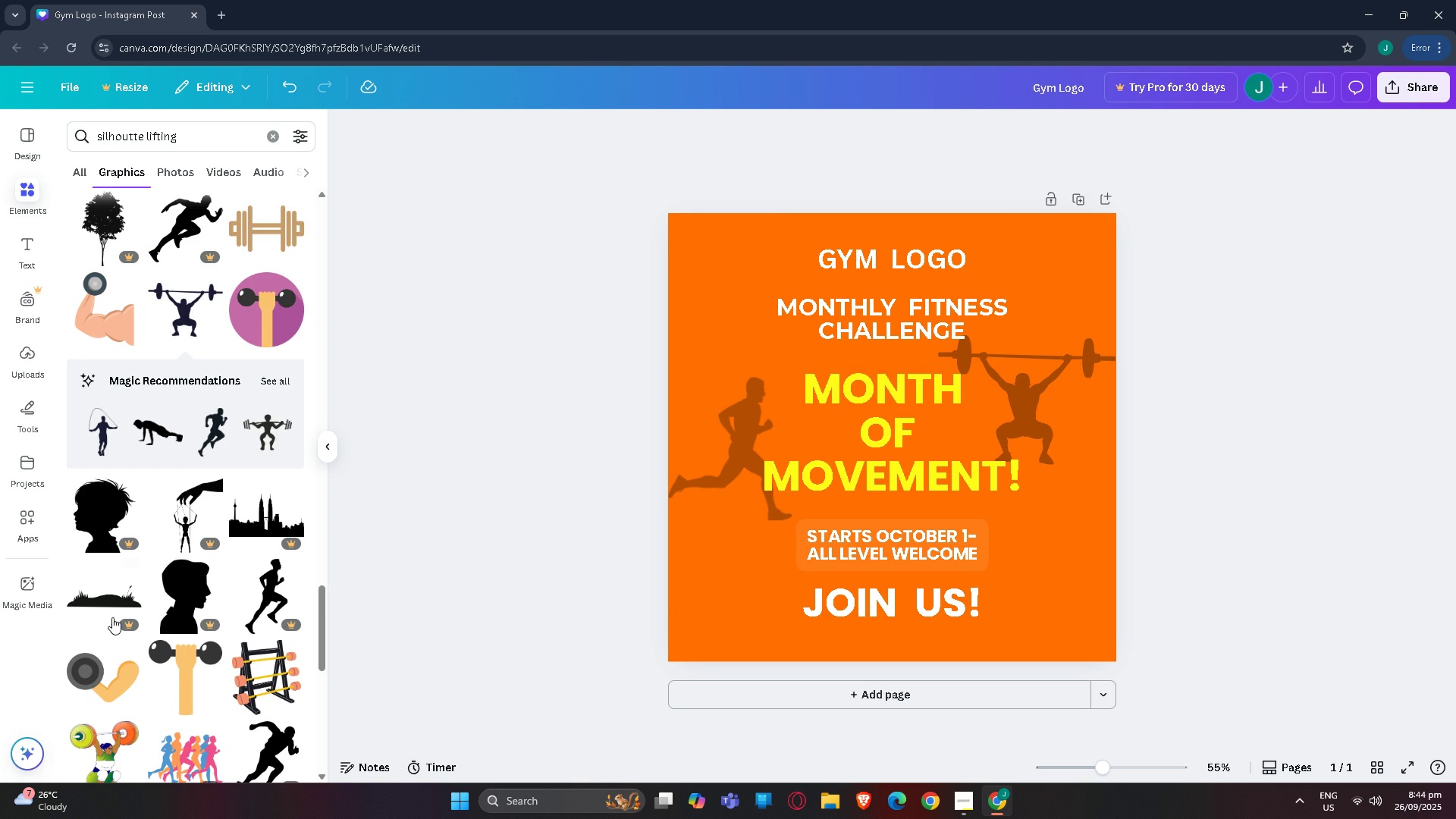 
scroll: coordinate [199, 818], scroll_direction: down, amount: 5.0
 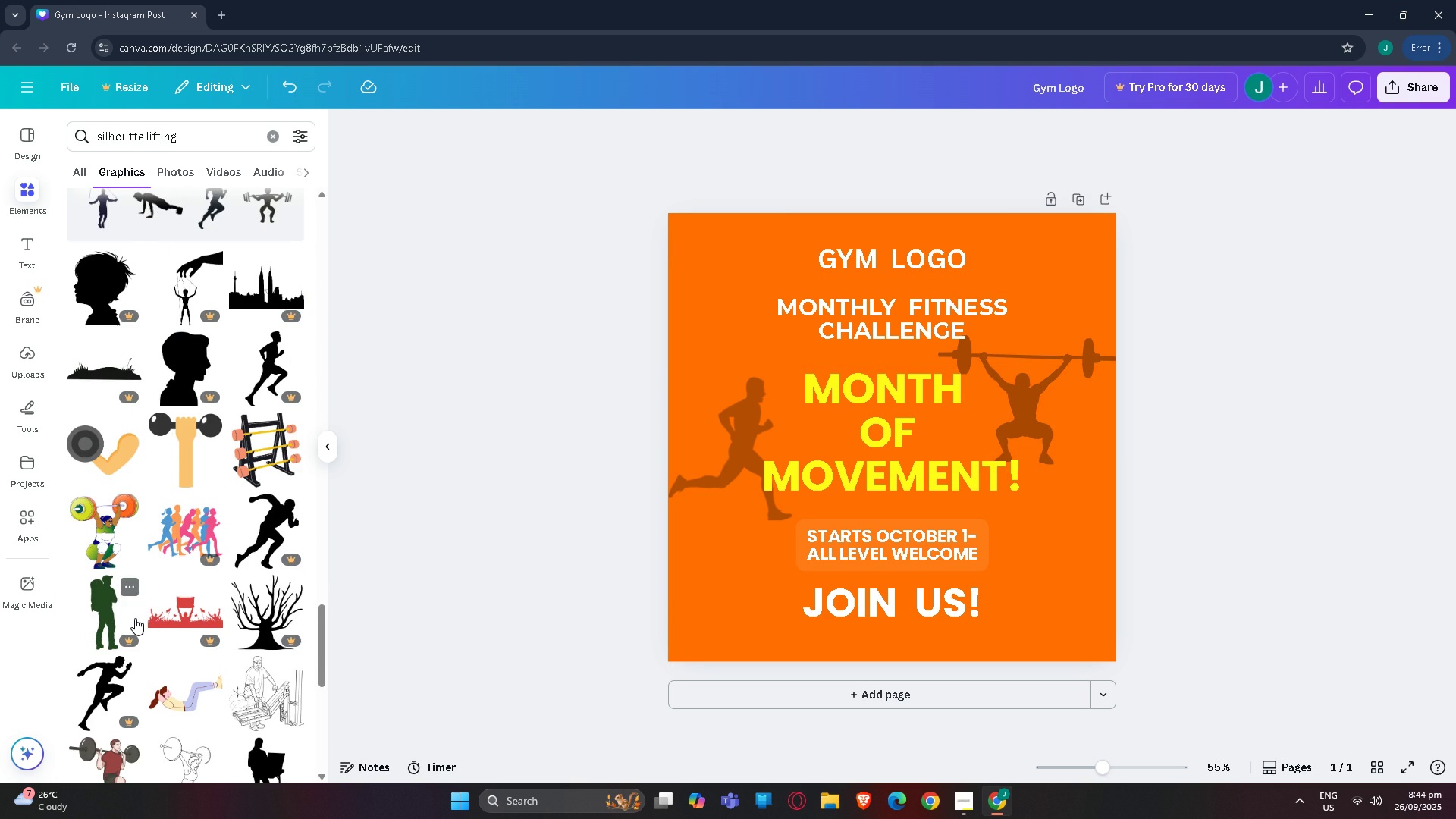 
scroll: coordinate [141, 613], scroll_direction: up, amount: 3.0
 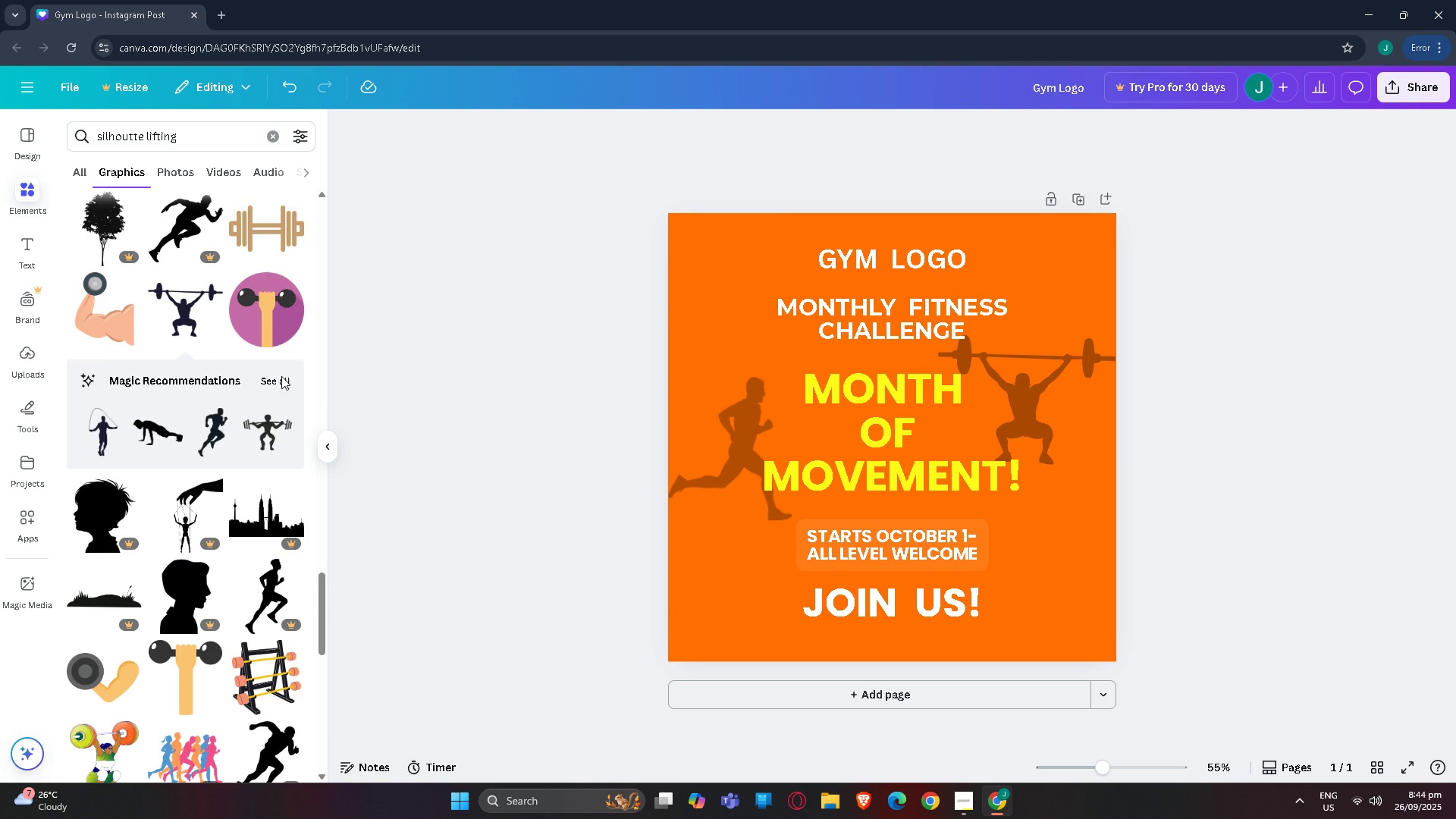 
left_click([281, 376])
 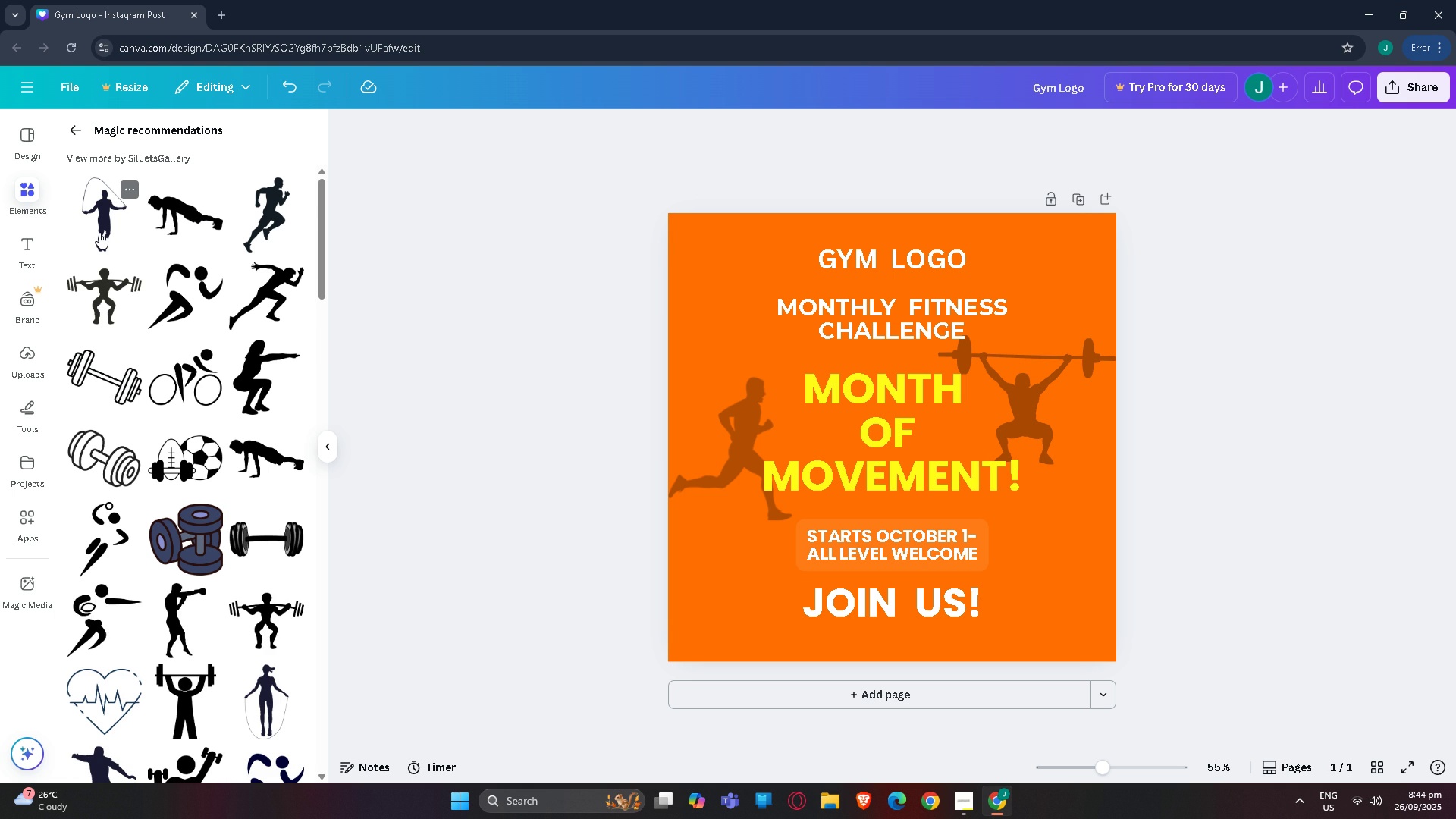 
wait(5.51)
 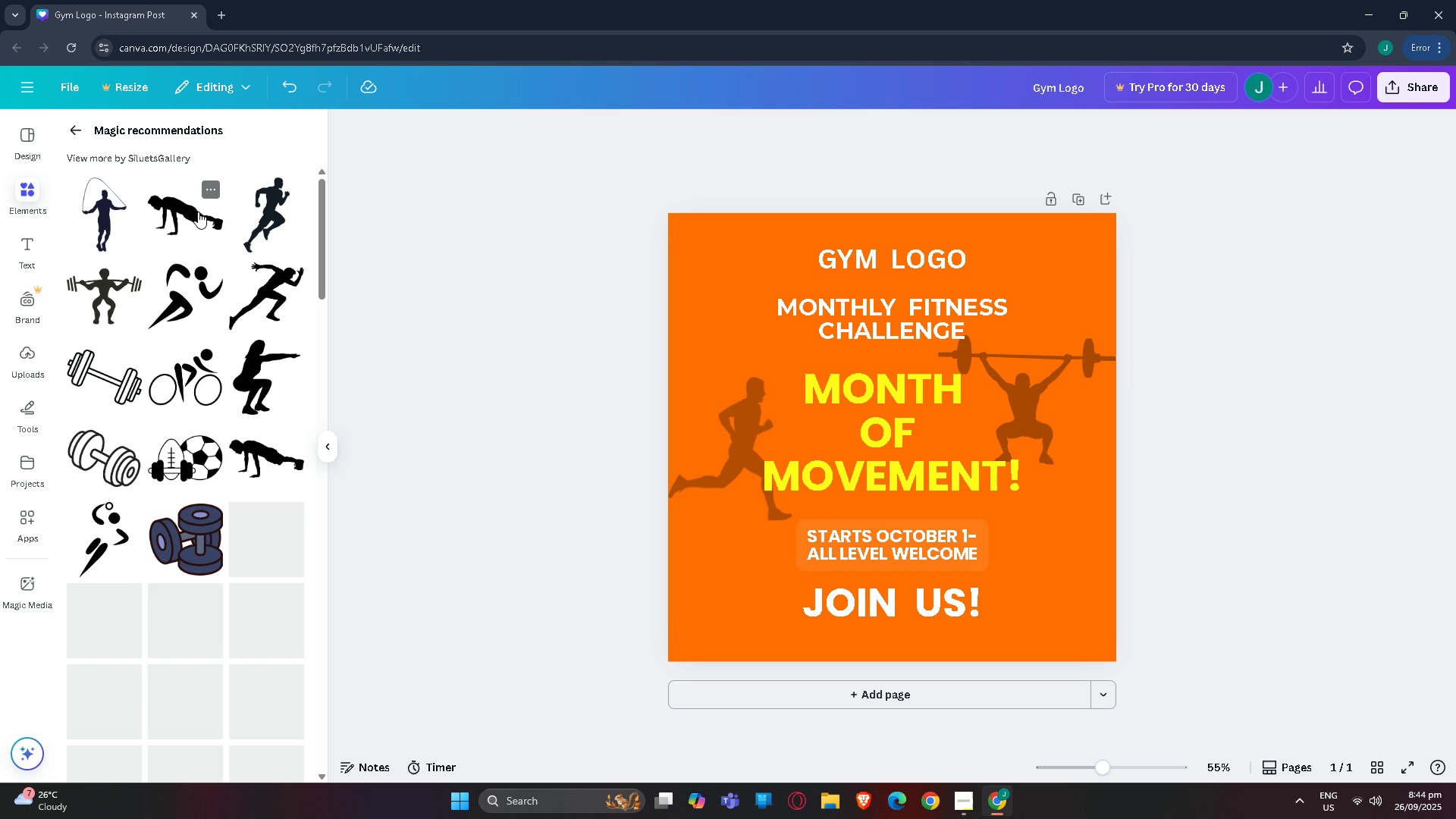 
scroll: coordinate [235, 641], scroll_direction: down, amount: 2.0
 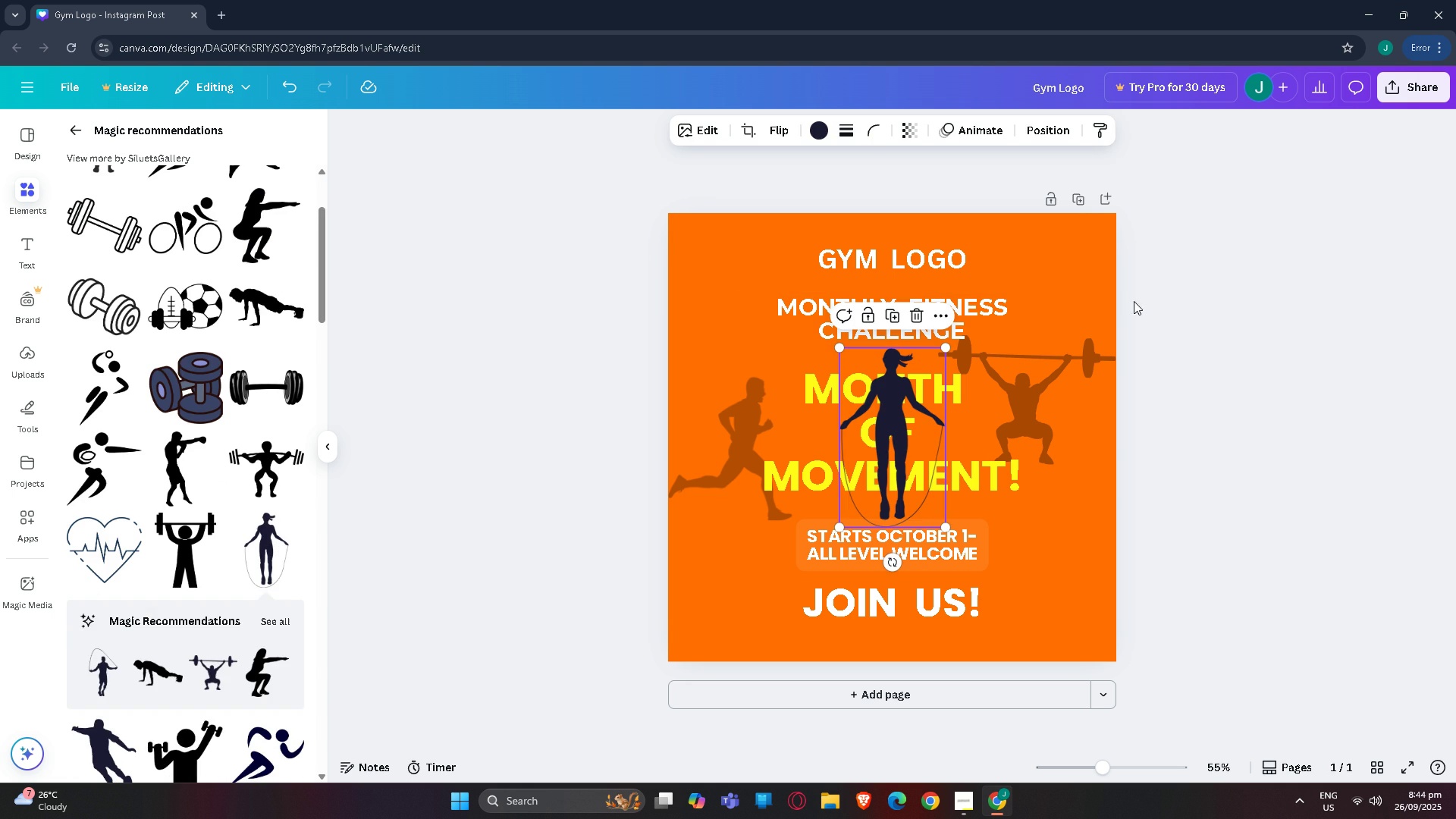 
left_click([814, 127])
 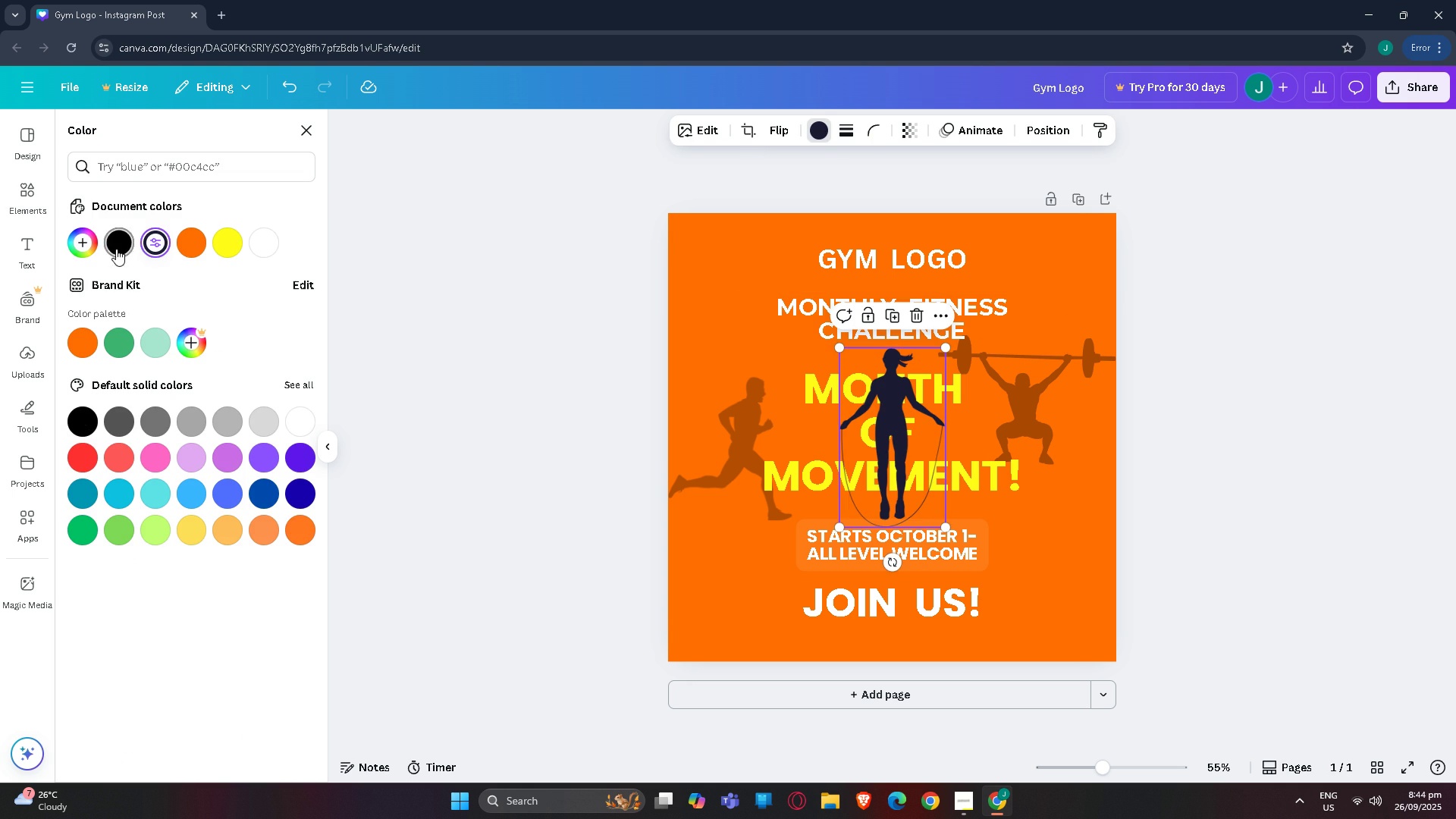 
left_click([116, 249])